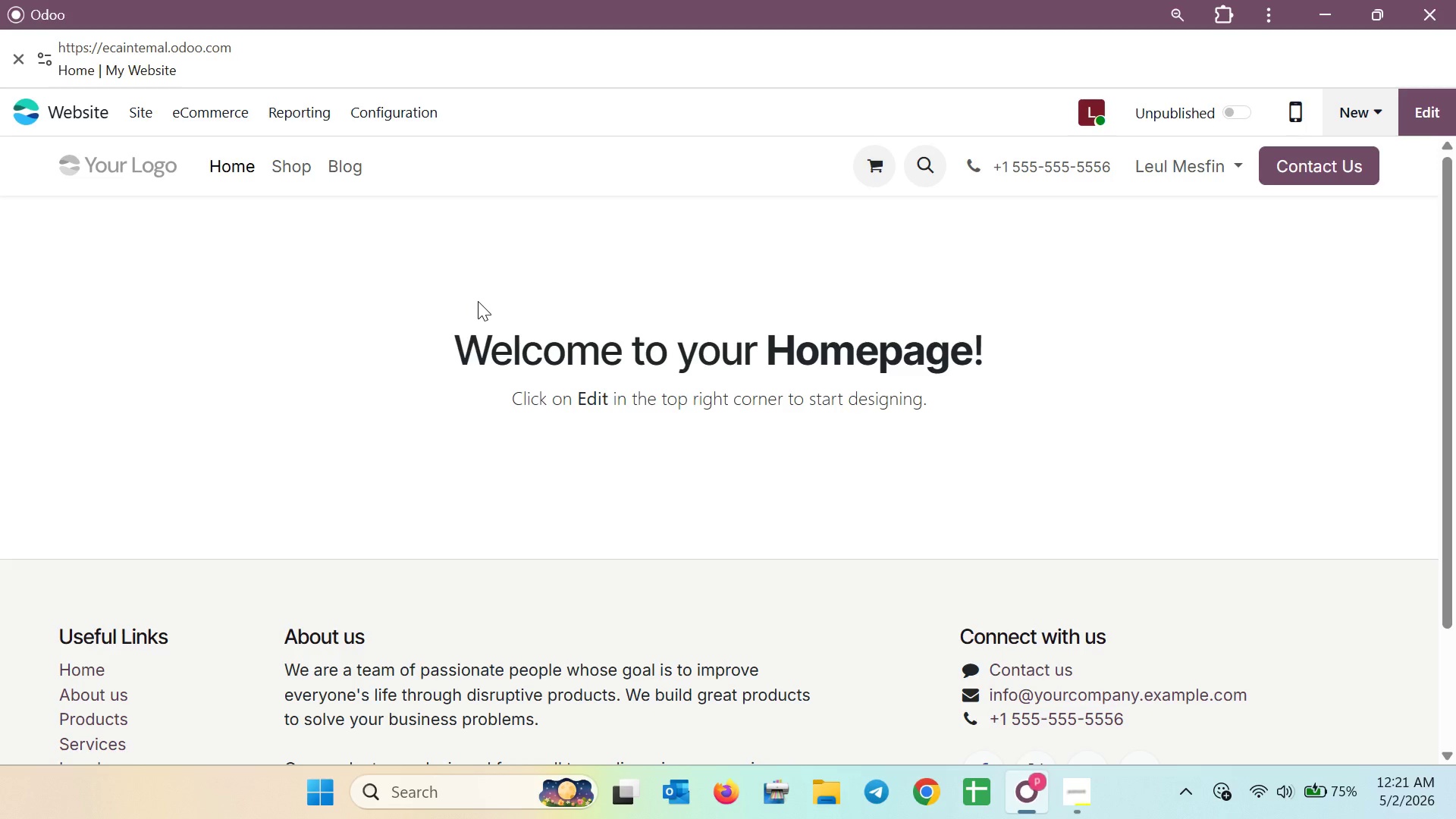 
left_click([1058, 775])